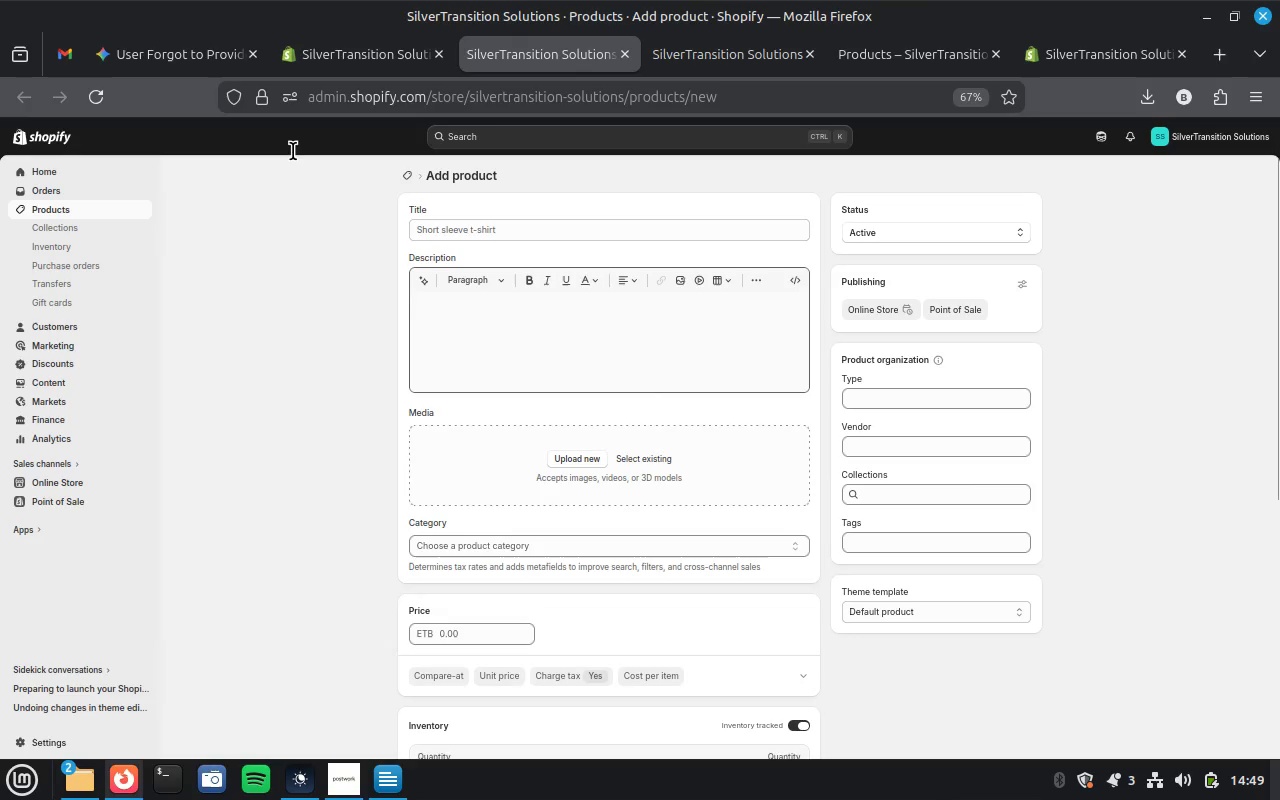 
left_click([171, 47])
 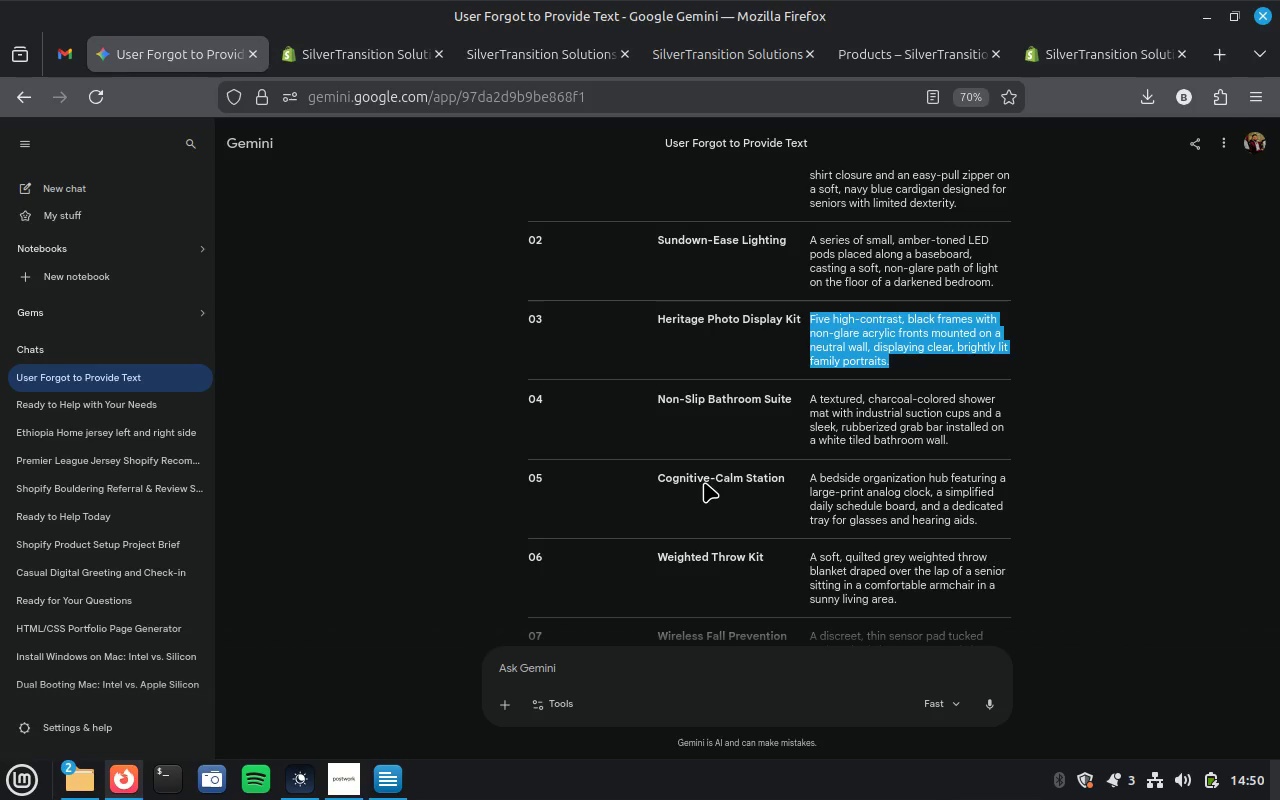 
scroll: coordinate [552, 291], scroll_direction: up, amount: 36.0
 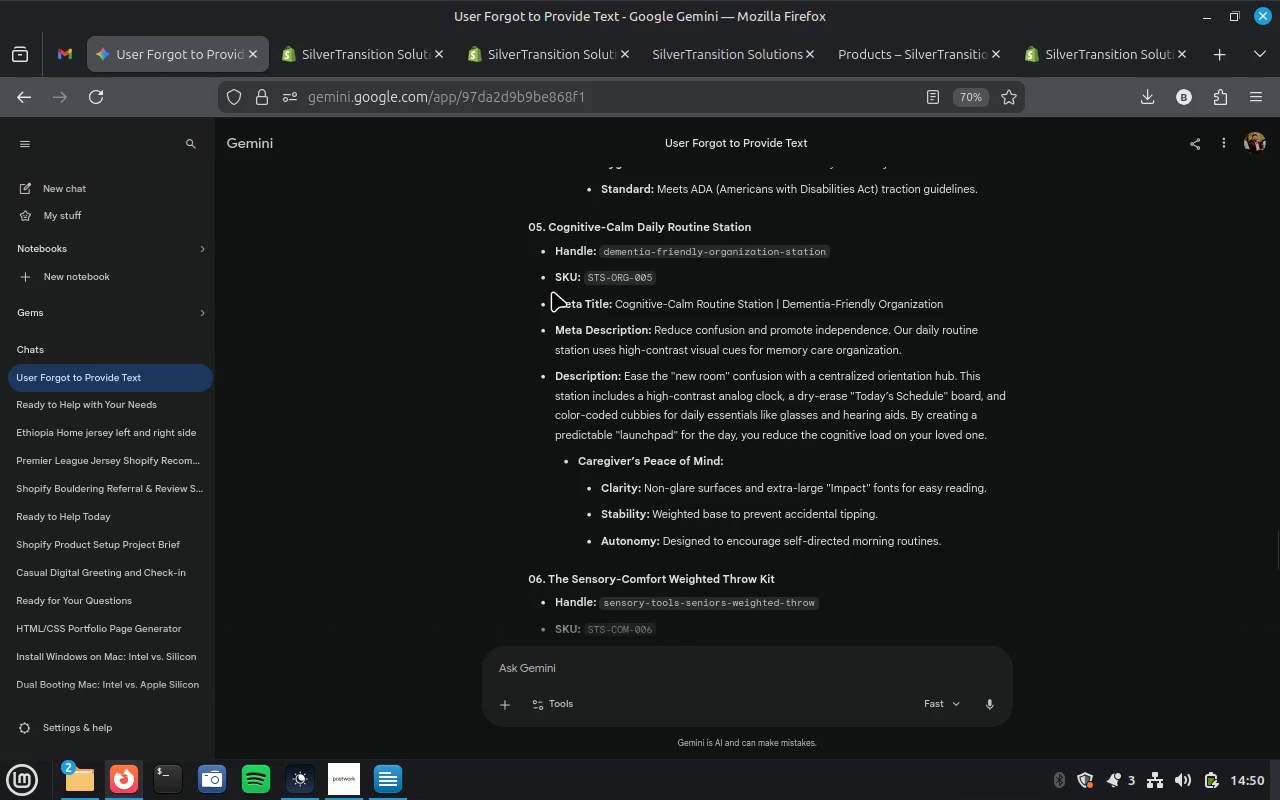 
scroll: coordinate [552, 291], scroll_direction: down, amount: 3.0
 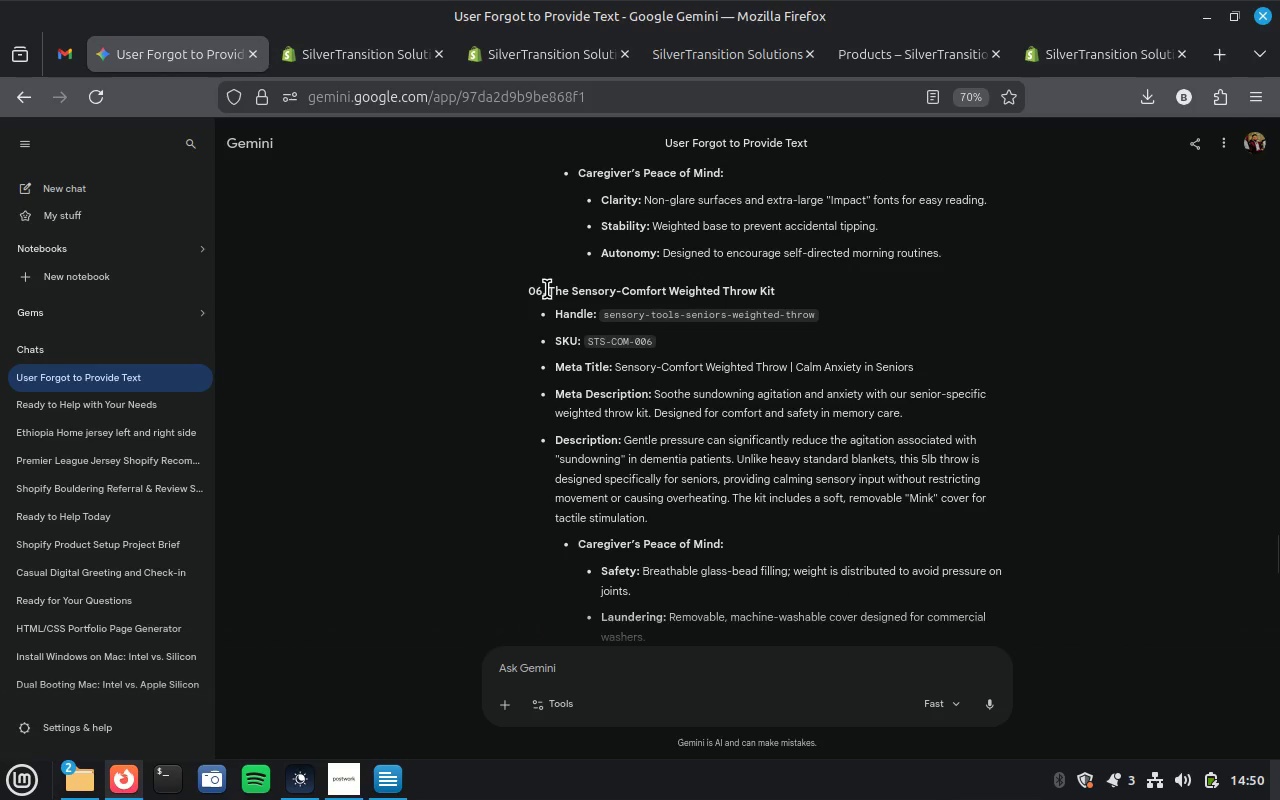 
left_click_drag(start_coordinate=[547, 289], to_coordinate=[992, 414])
 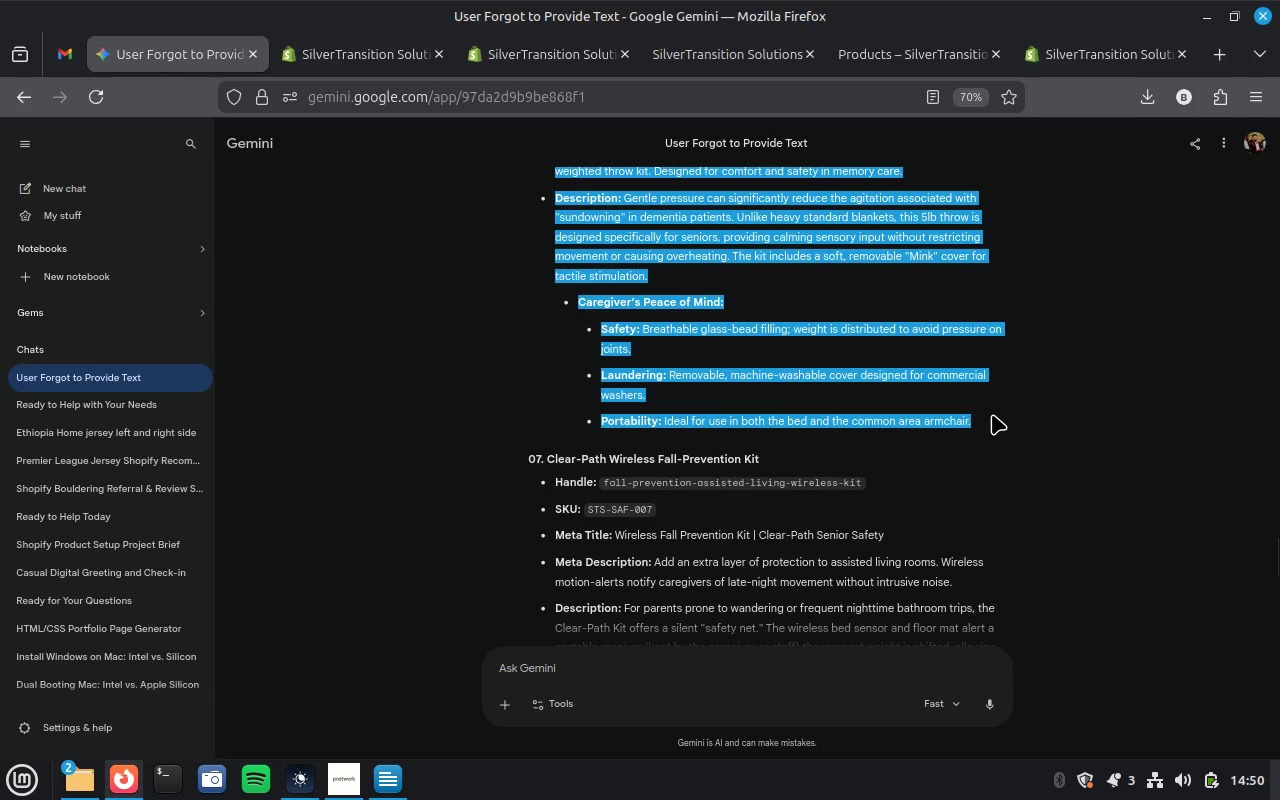 
key(Control+C)
 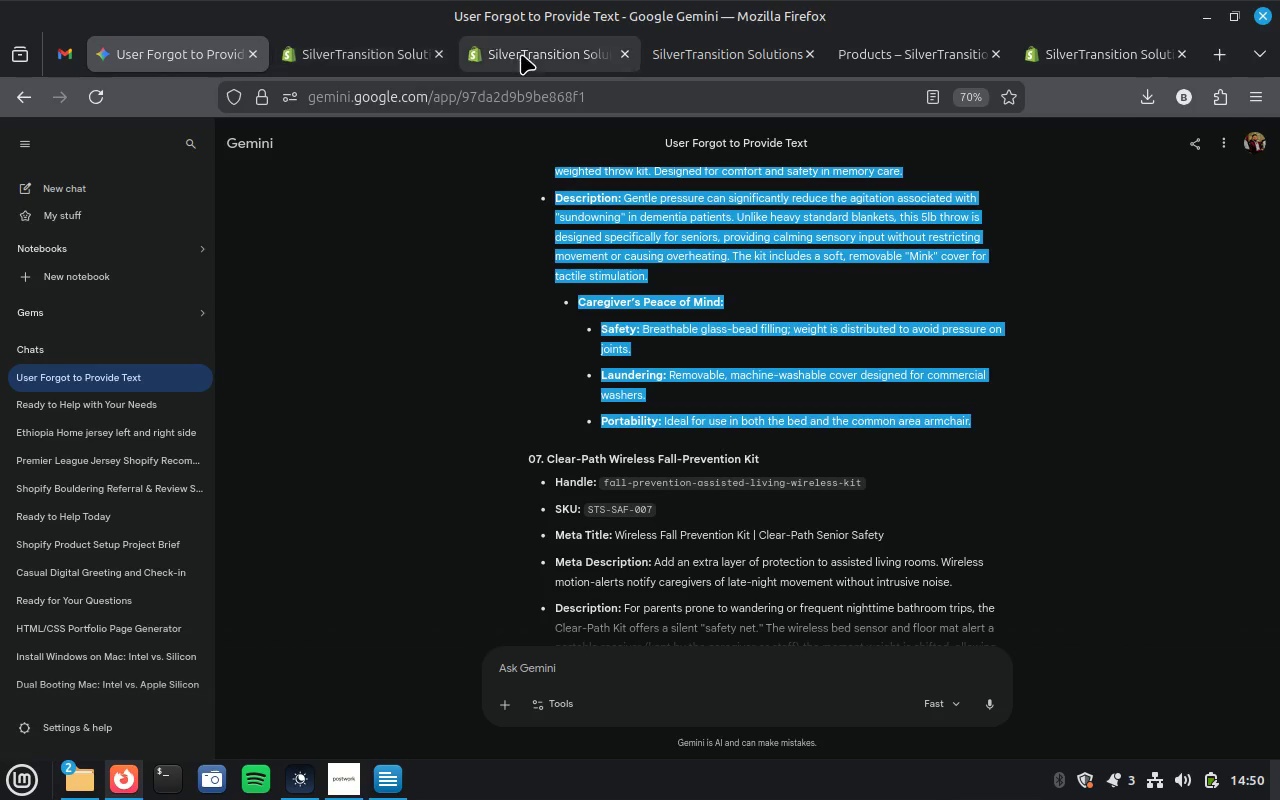 
left_click([521, 54])
 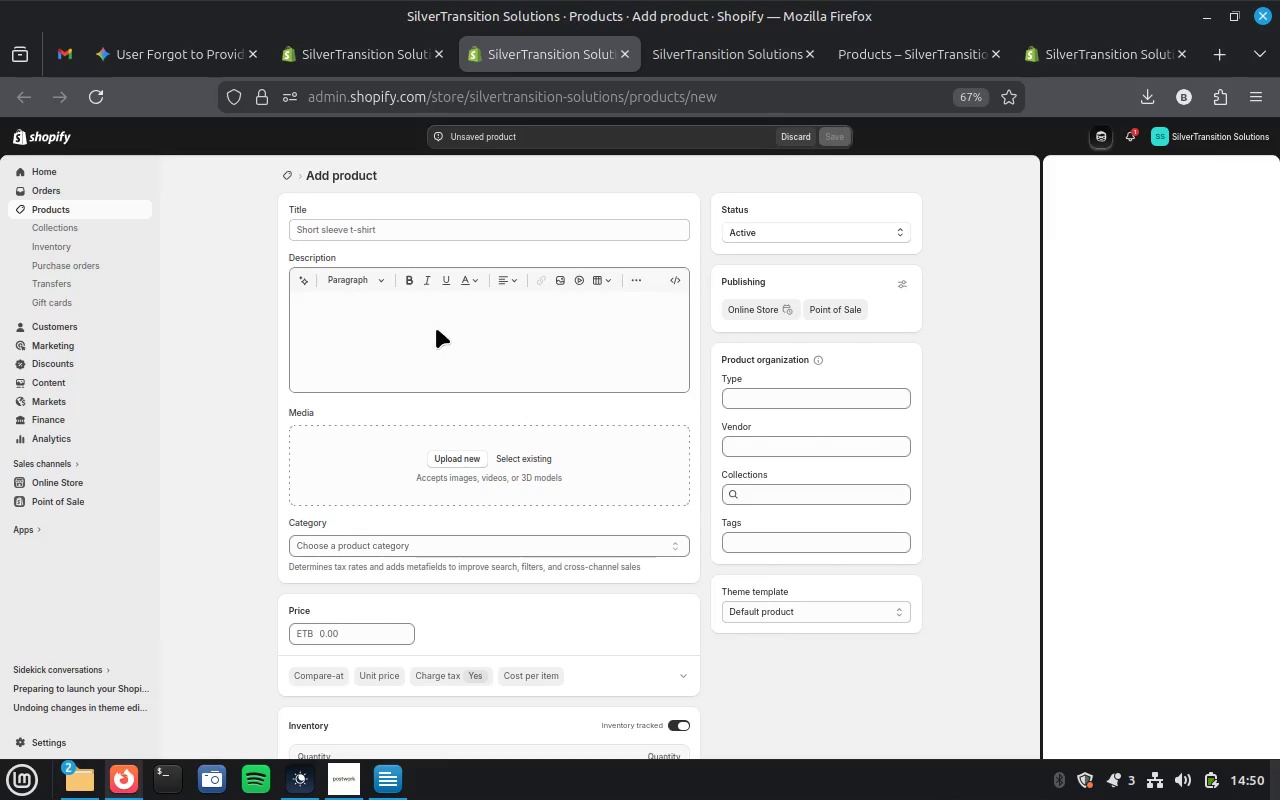 
left_click([421, 335])
 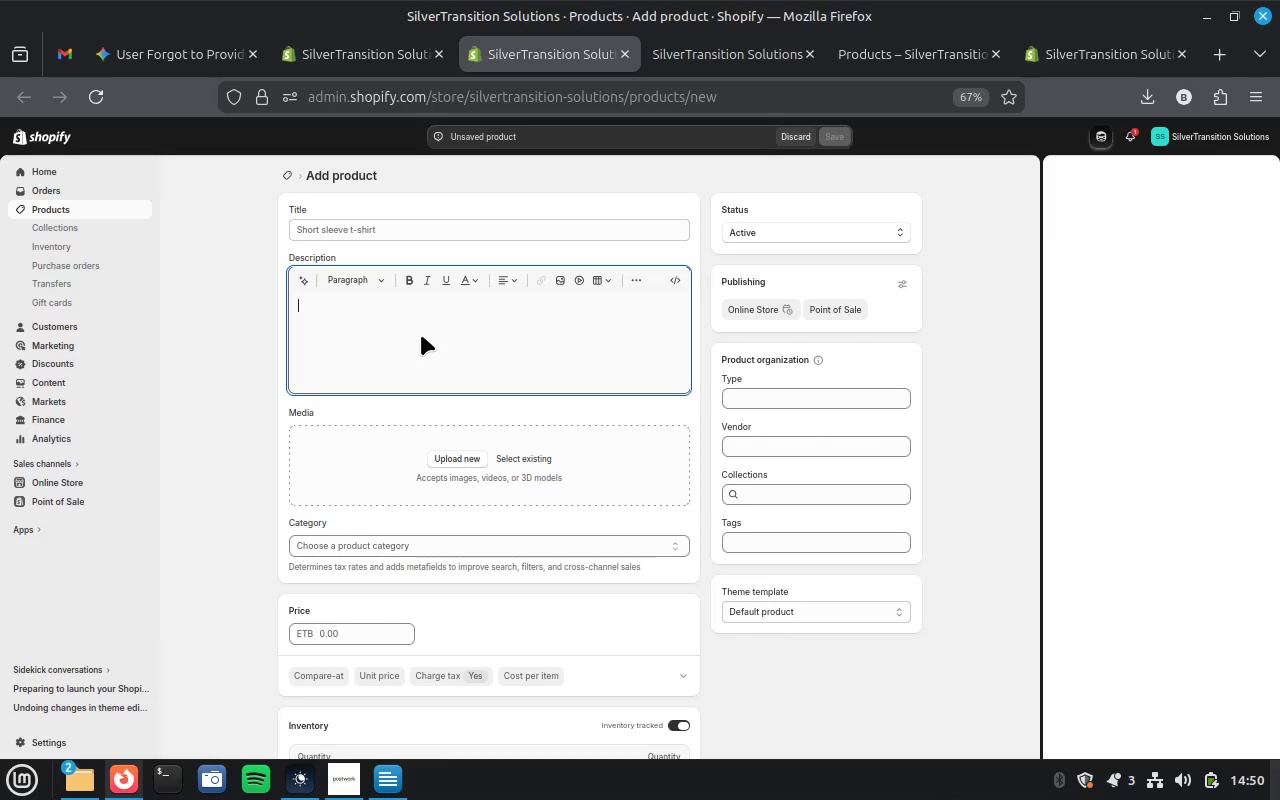 
key(Control+V)
 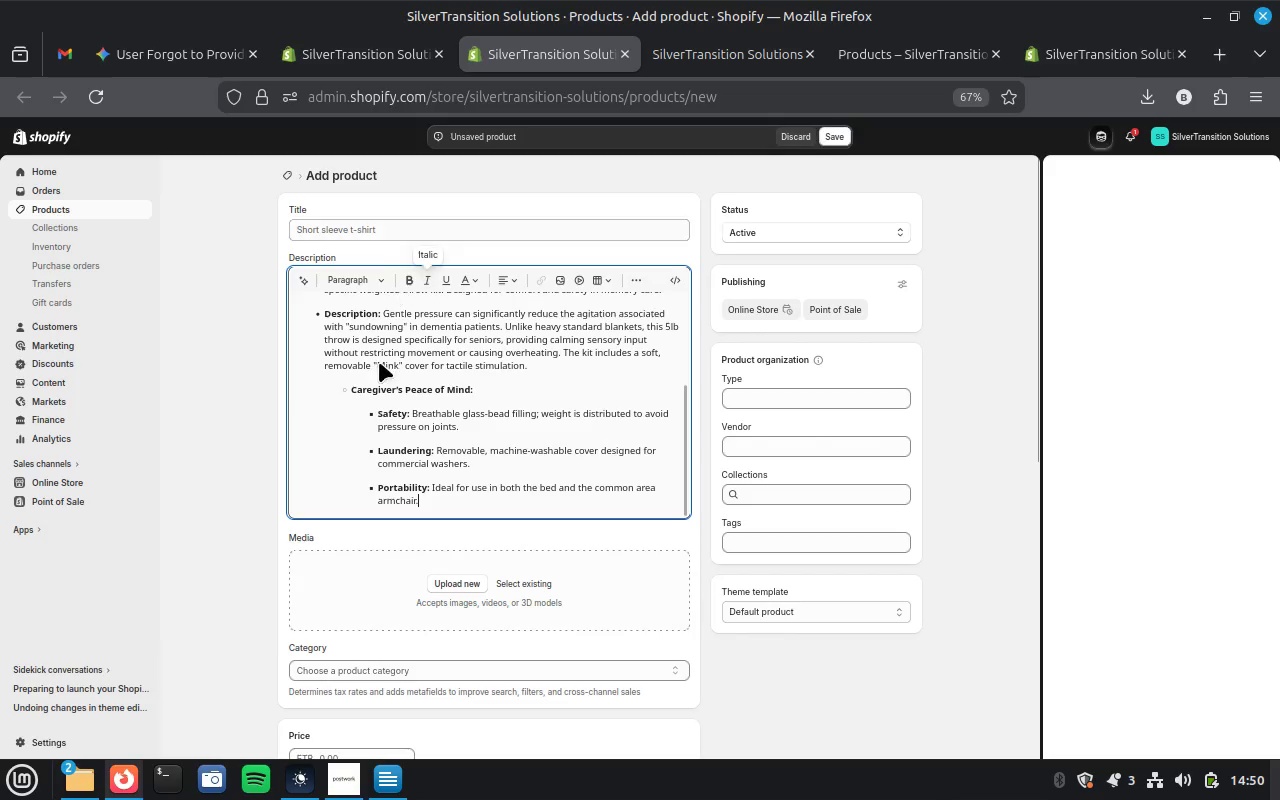 
scroll: coordinate [426, 397], scroll_direction: up, amount: 12.0
 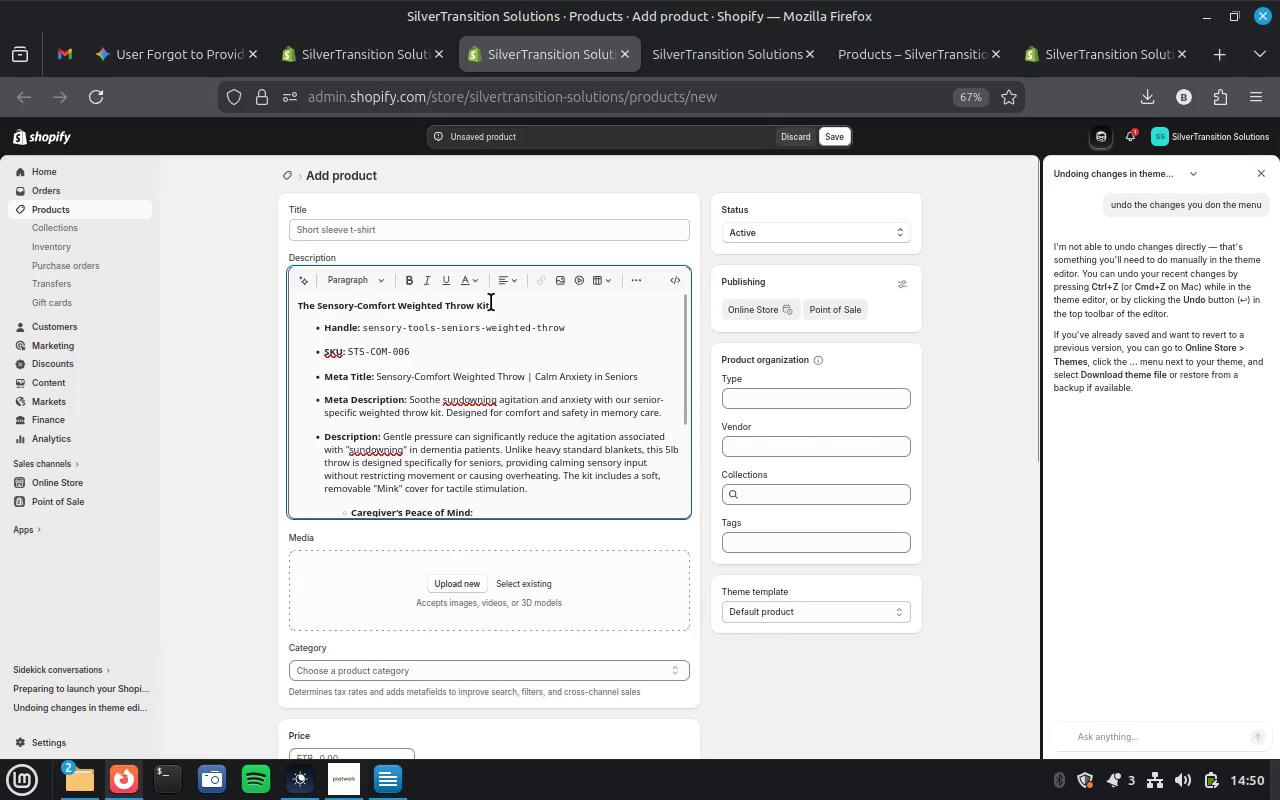 
left_click([491, 302])
 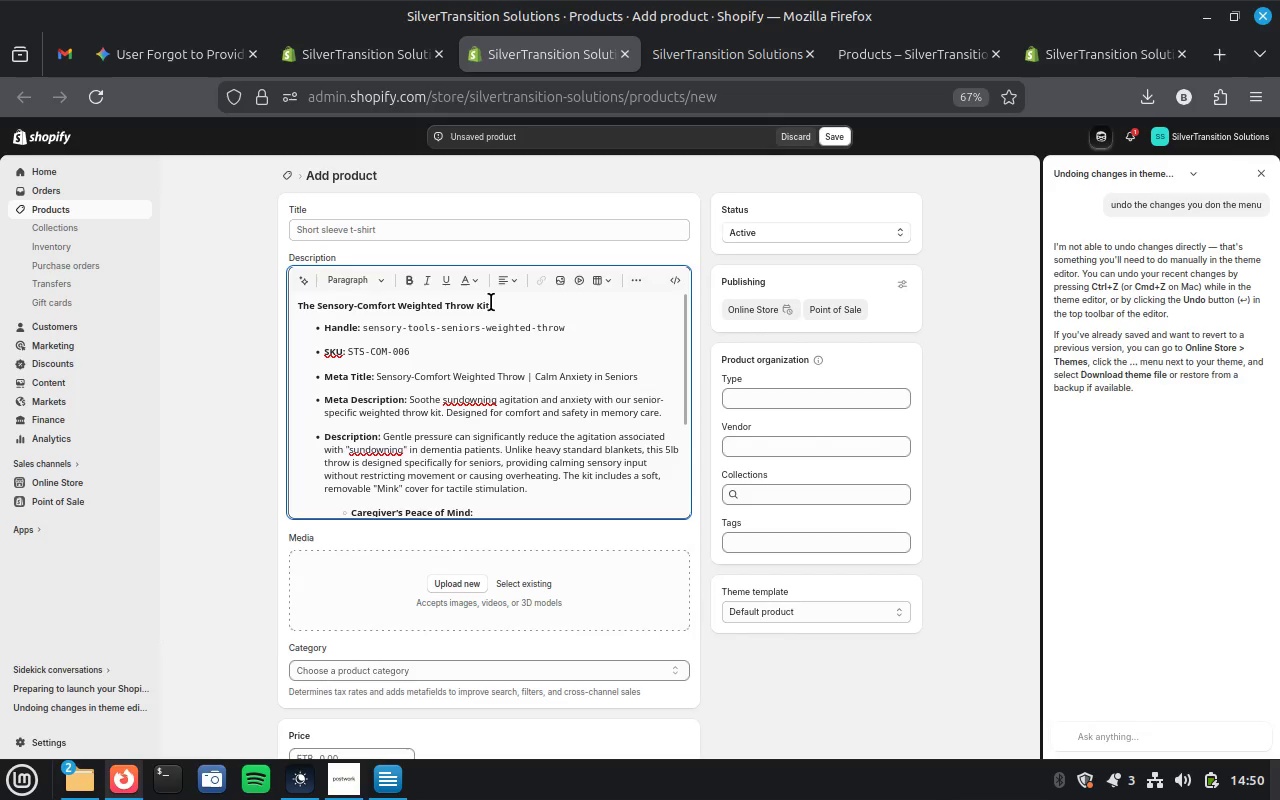 
hold_key(key=ControlLeft, duration=0.61)
 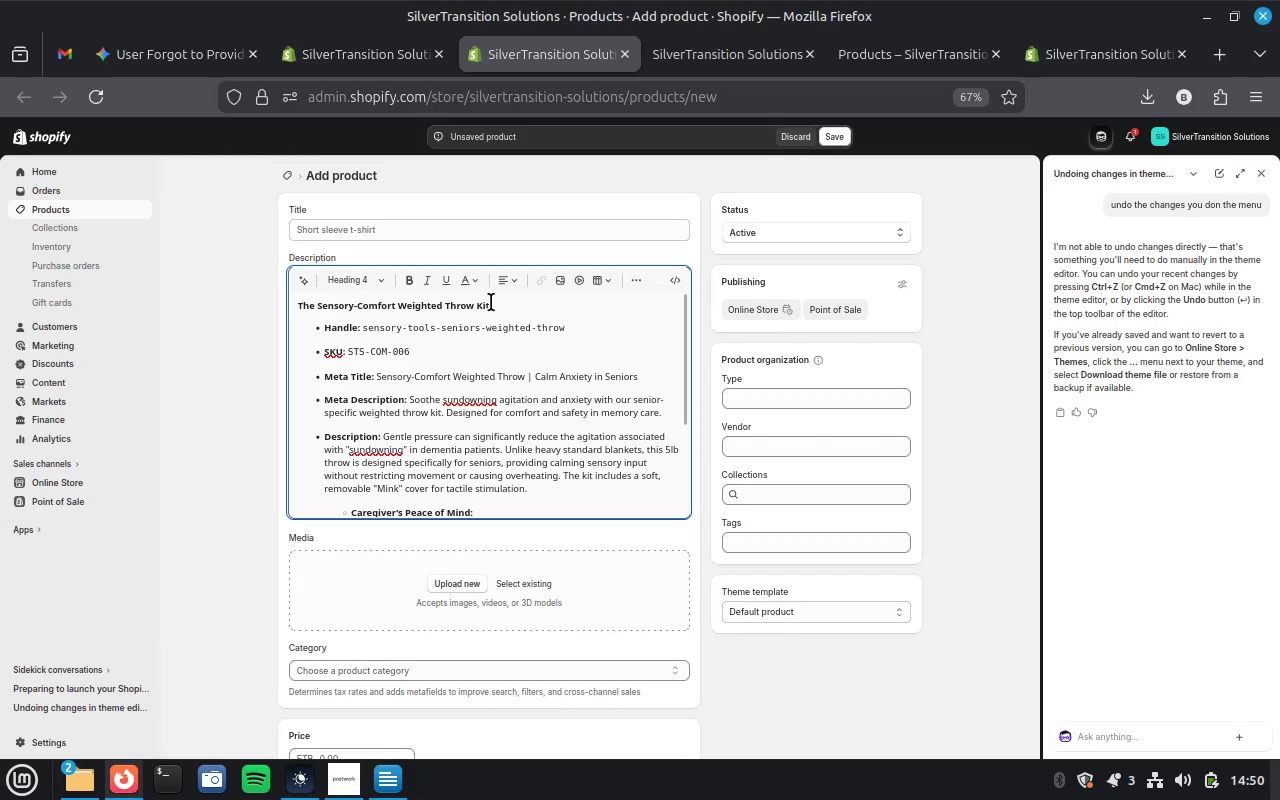 
double_click([491, 302])
 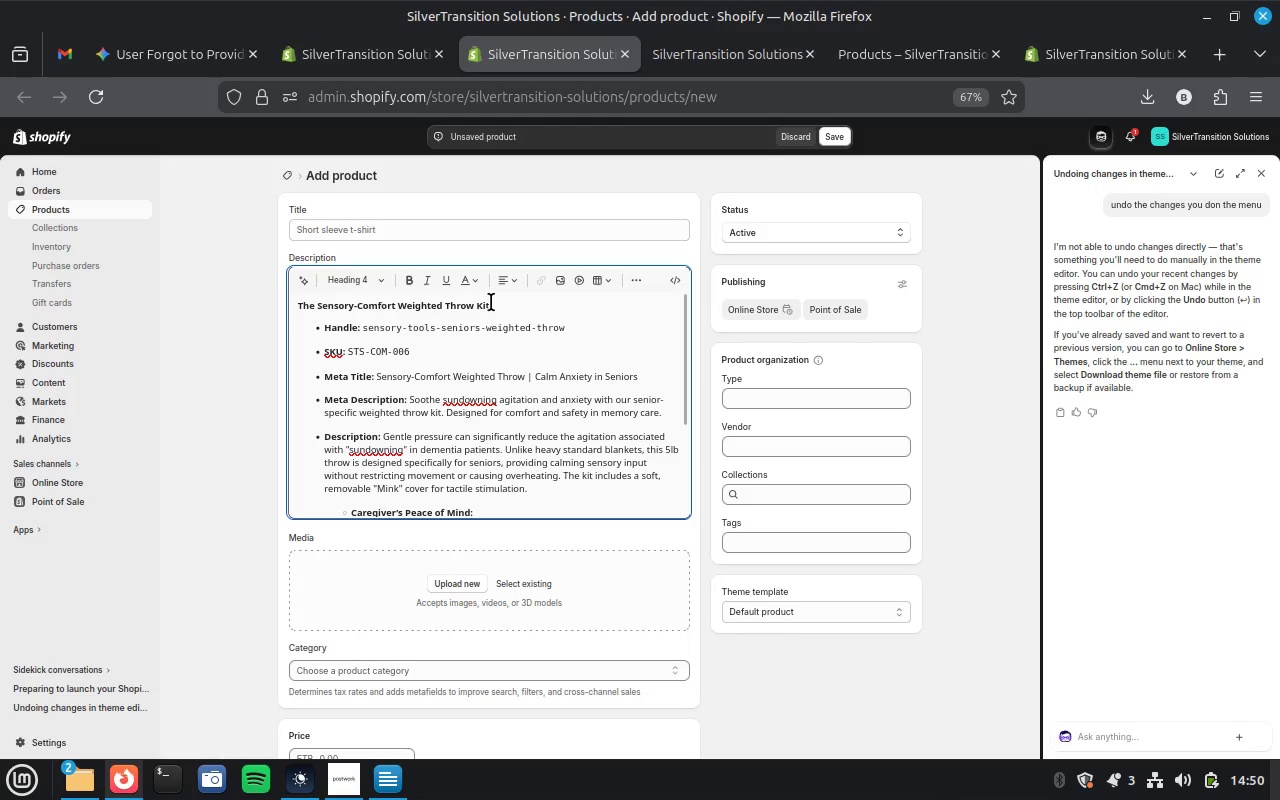 
triple_click([491, 302])
 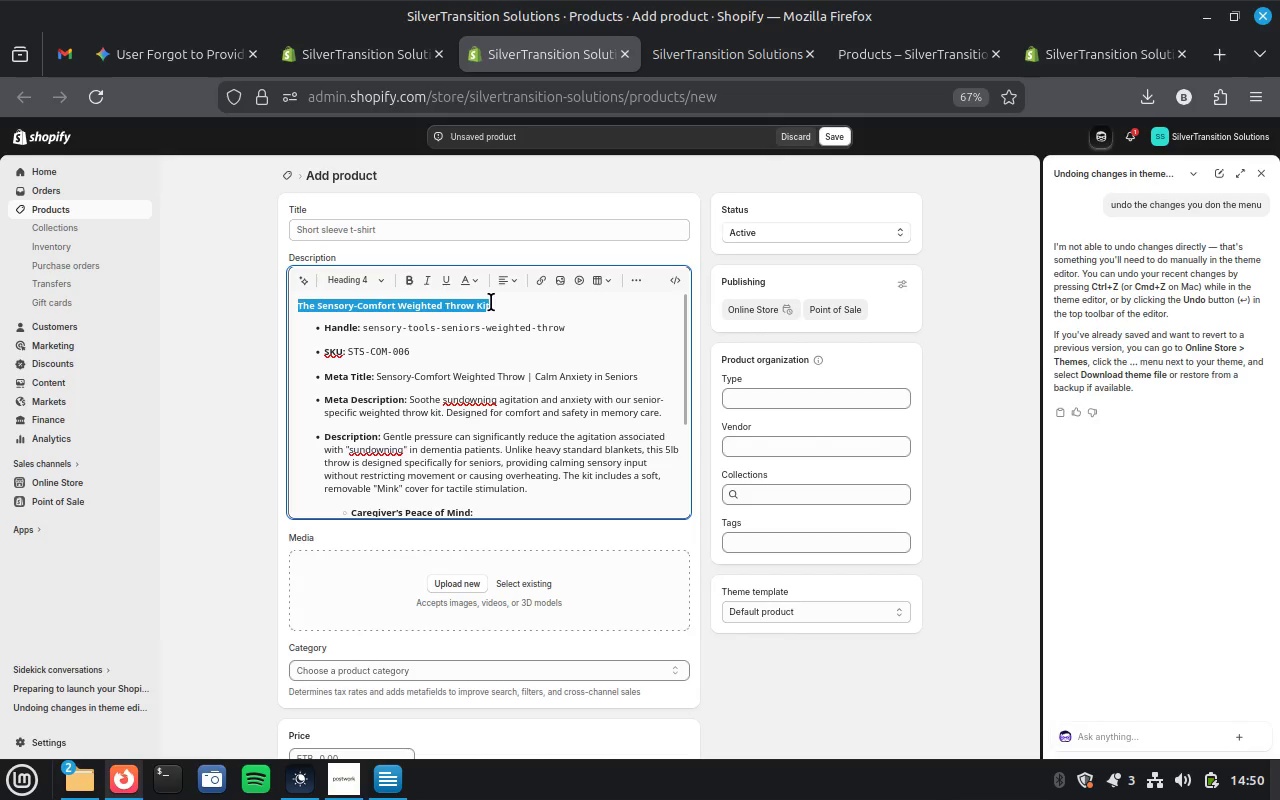 
key(Control+X)
 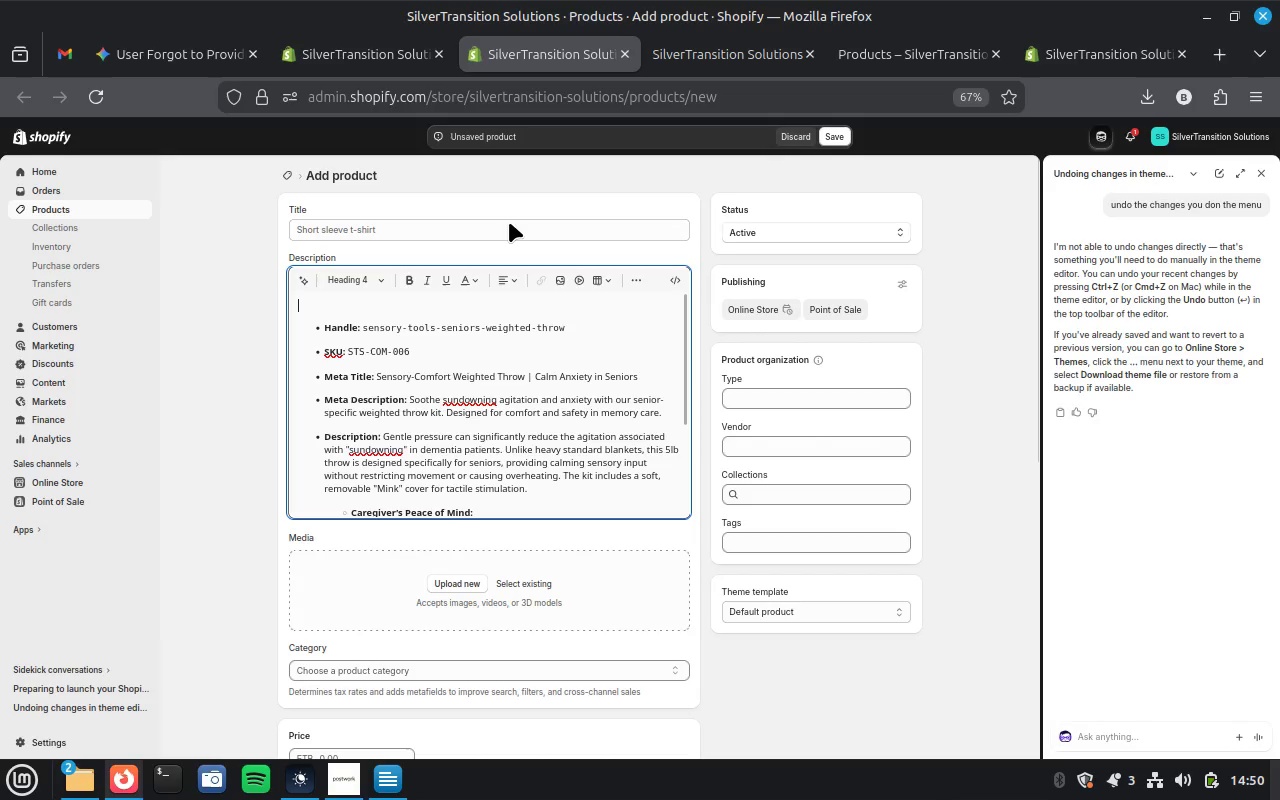 
left_click([509, 222])
 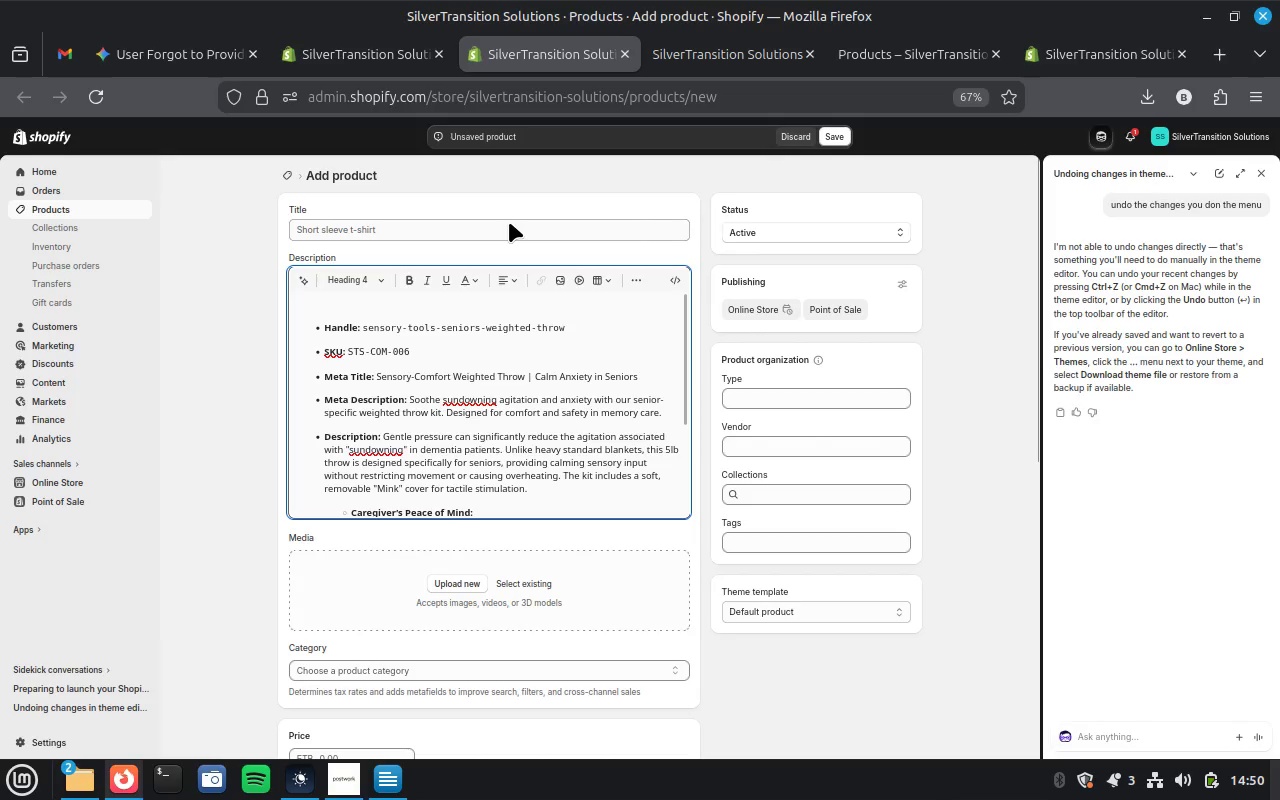 
key(Control+V)
 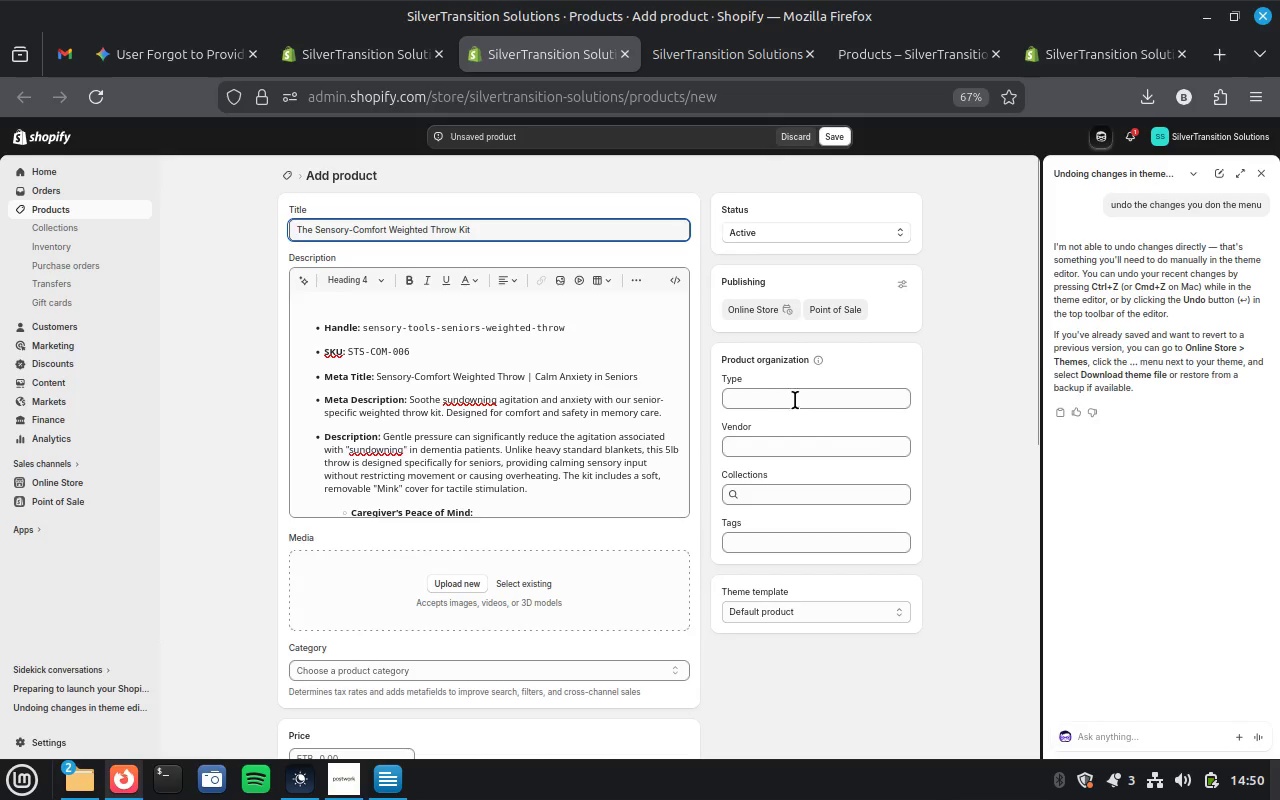 
left_click([795, 399])
 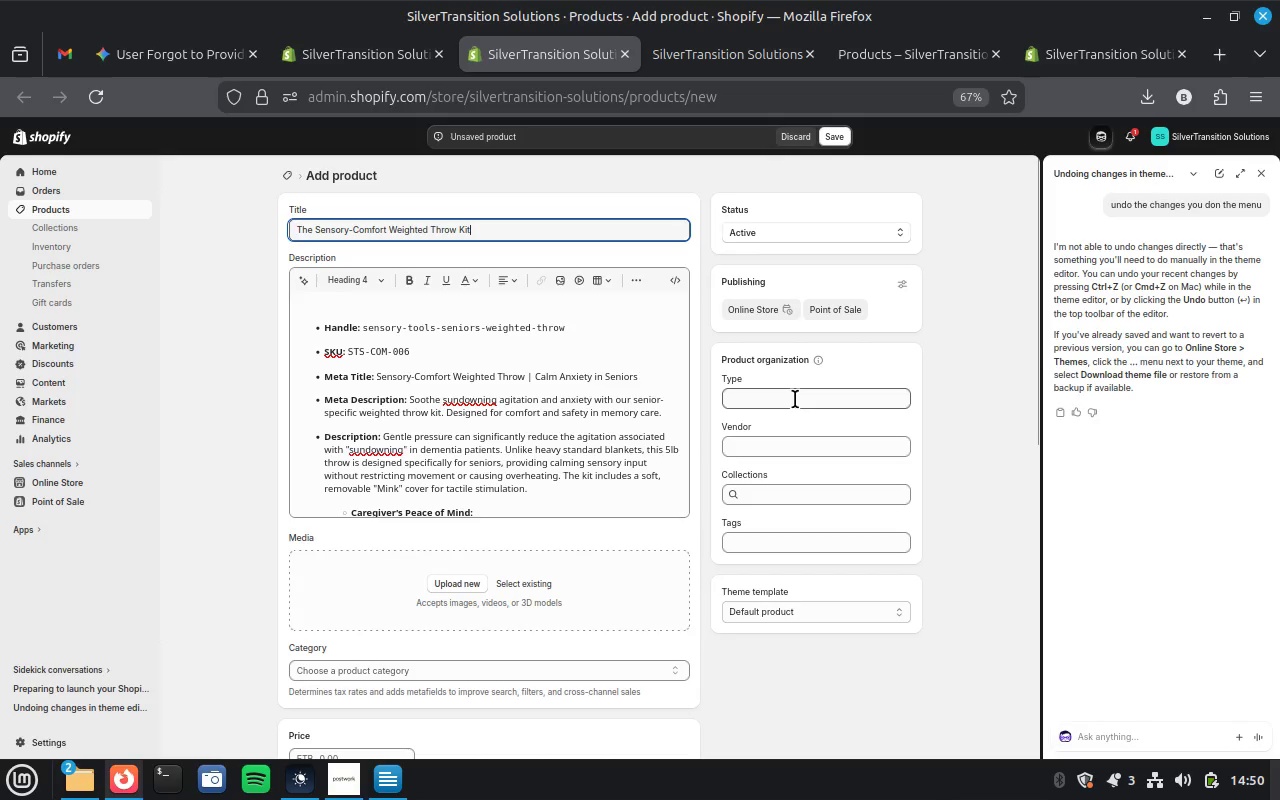 
key(Control+V)
 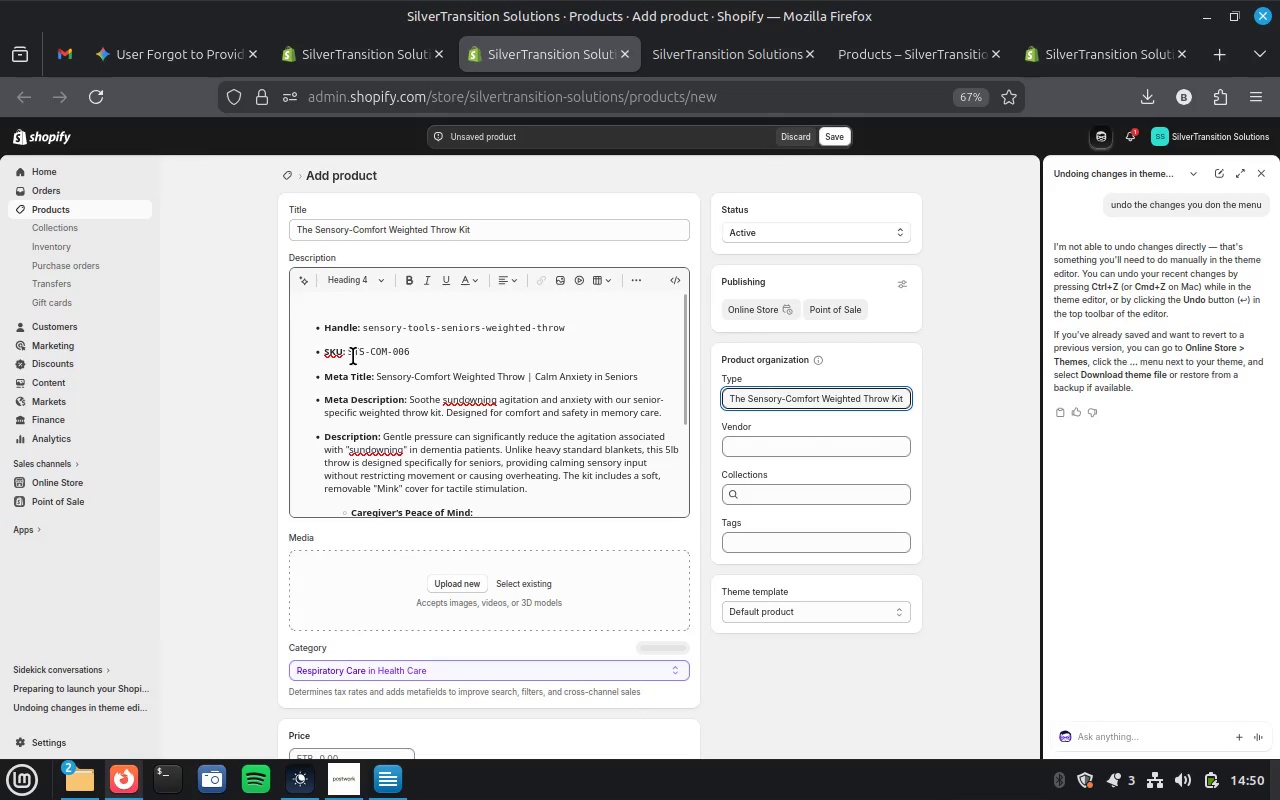 
left_click_drag(start_coordinate=[348, 353], to_coordinate=[412, 359])
 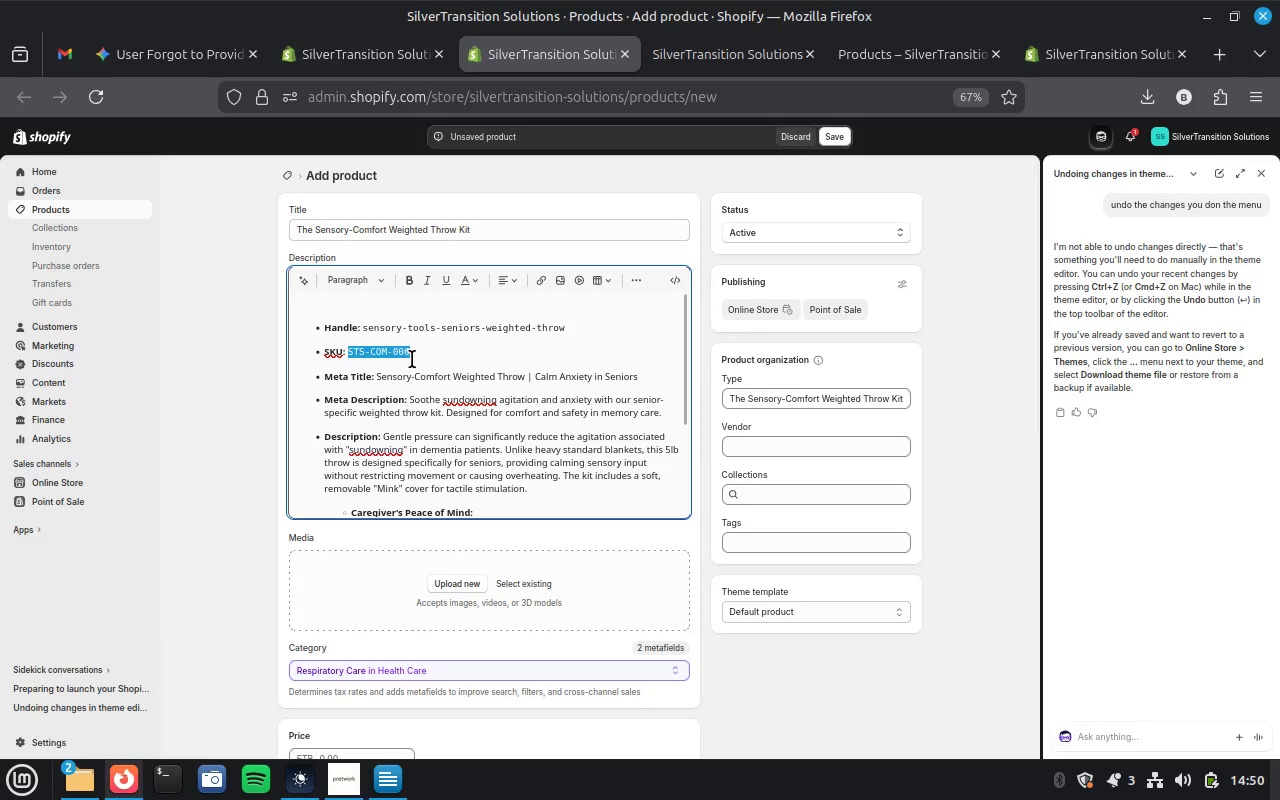 
key(Control+X)
 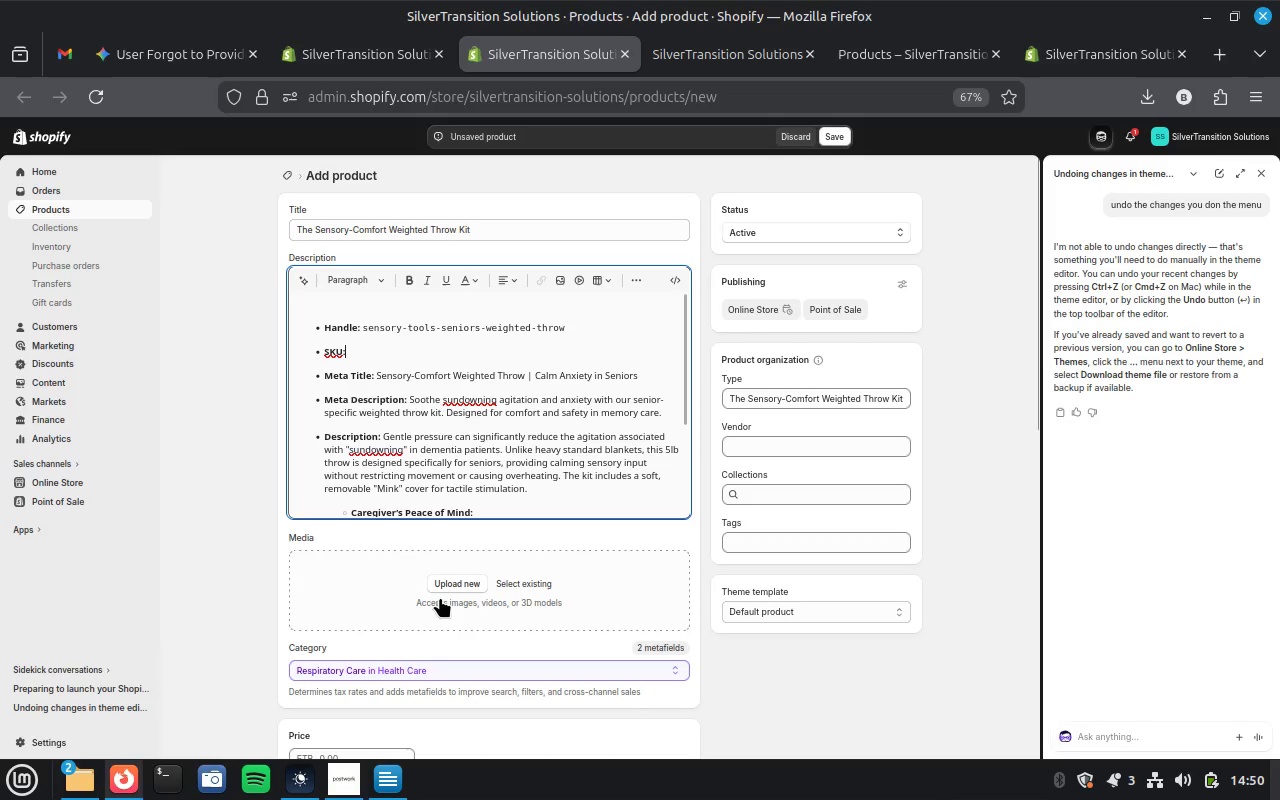 
scroll: coordinate [440, 597], scroll_direction: down, amount: 5.0
 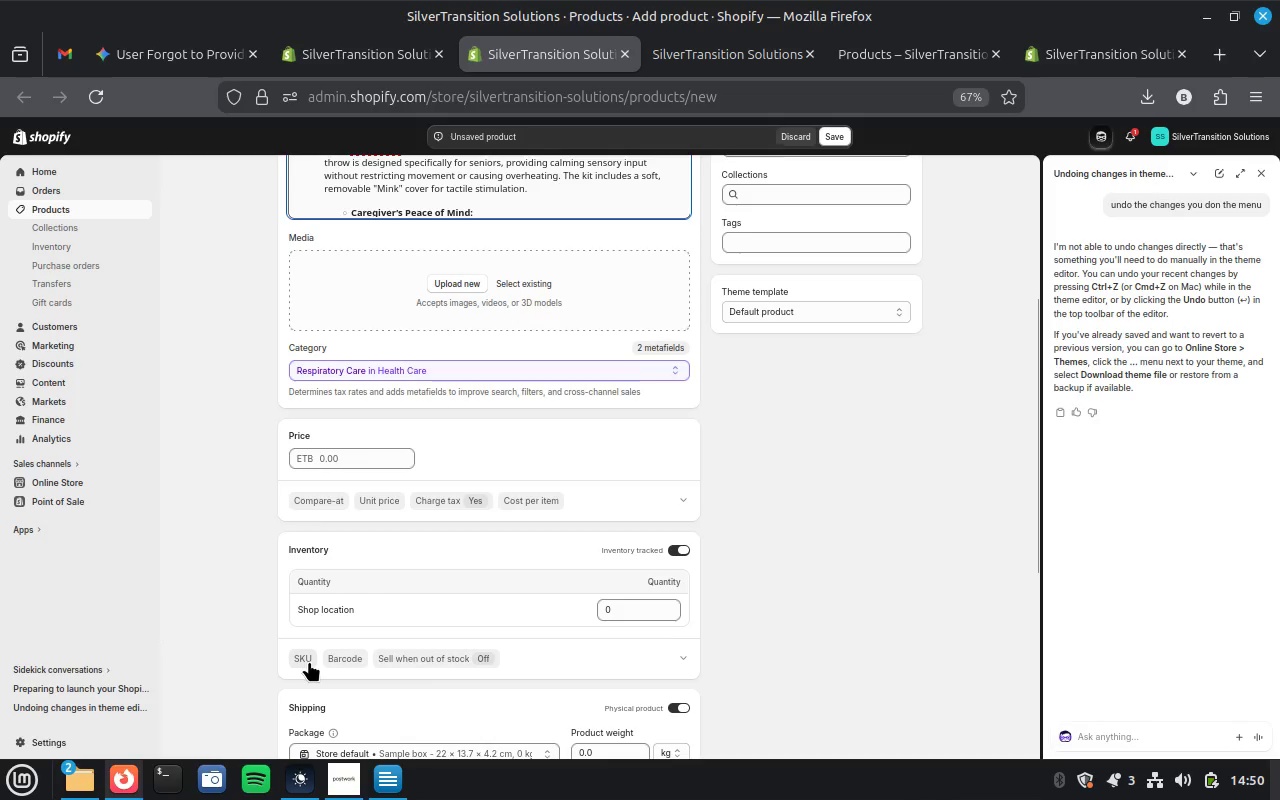 
left_click([309, 661])
 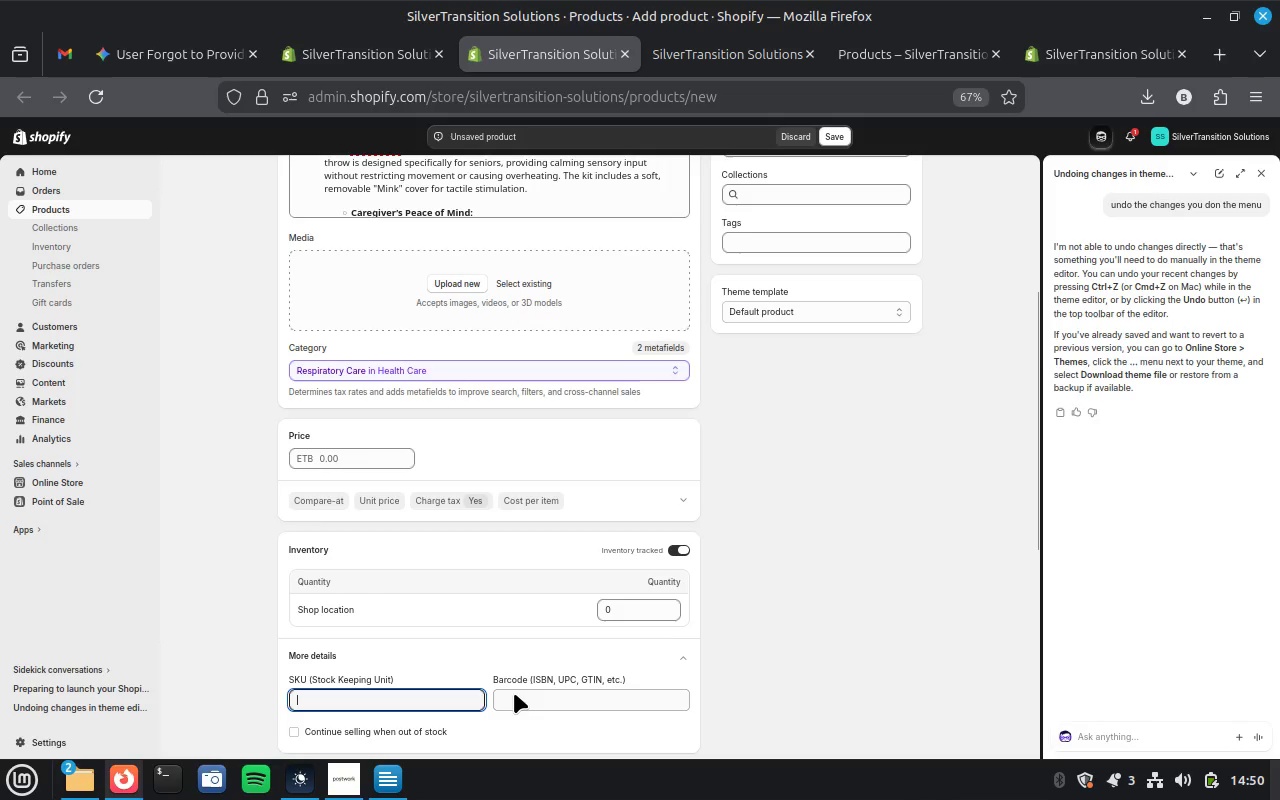 
key(Control+ControlLeft)
 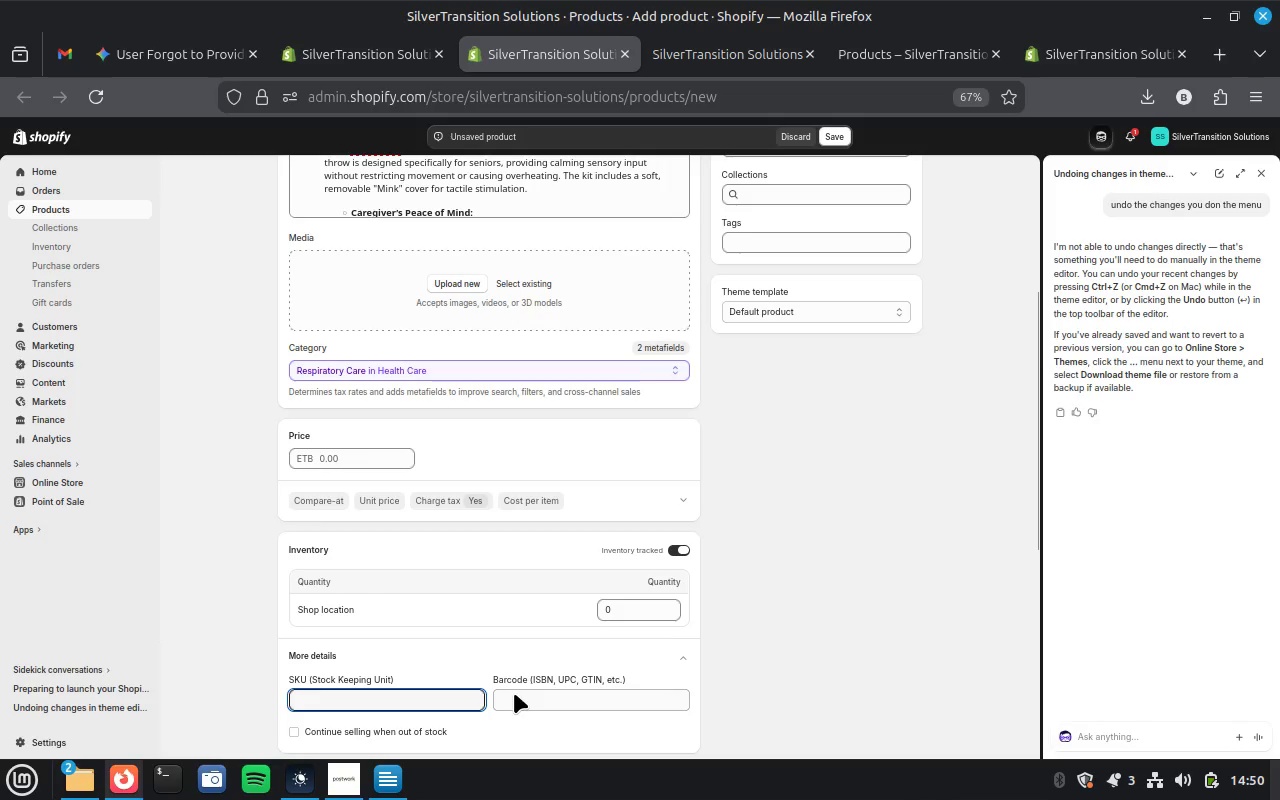 
key(Control+V)
 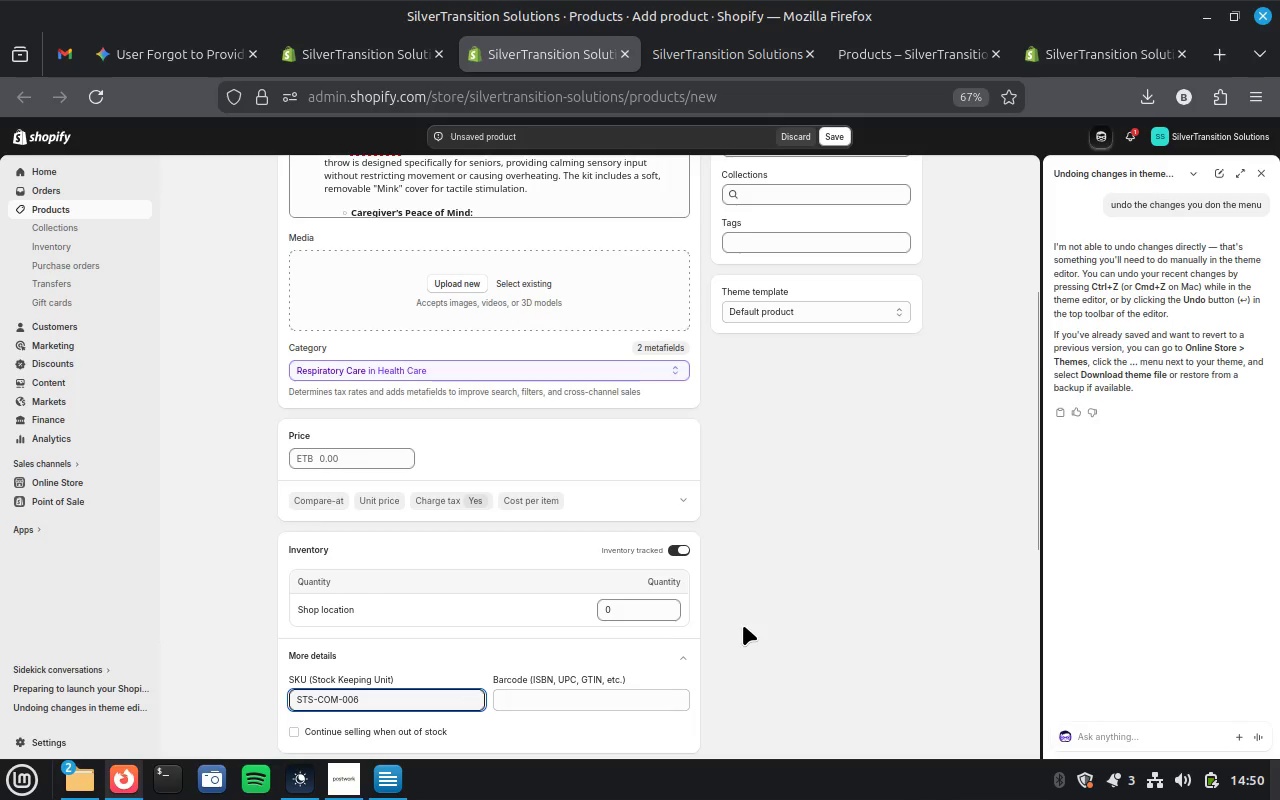 
left_click([743, 625])